 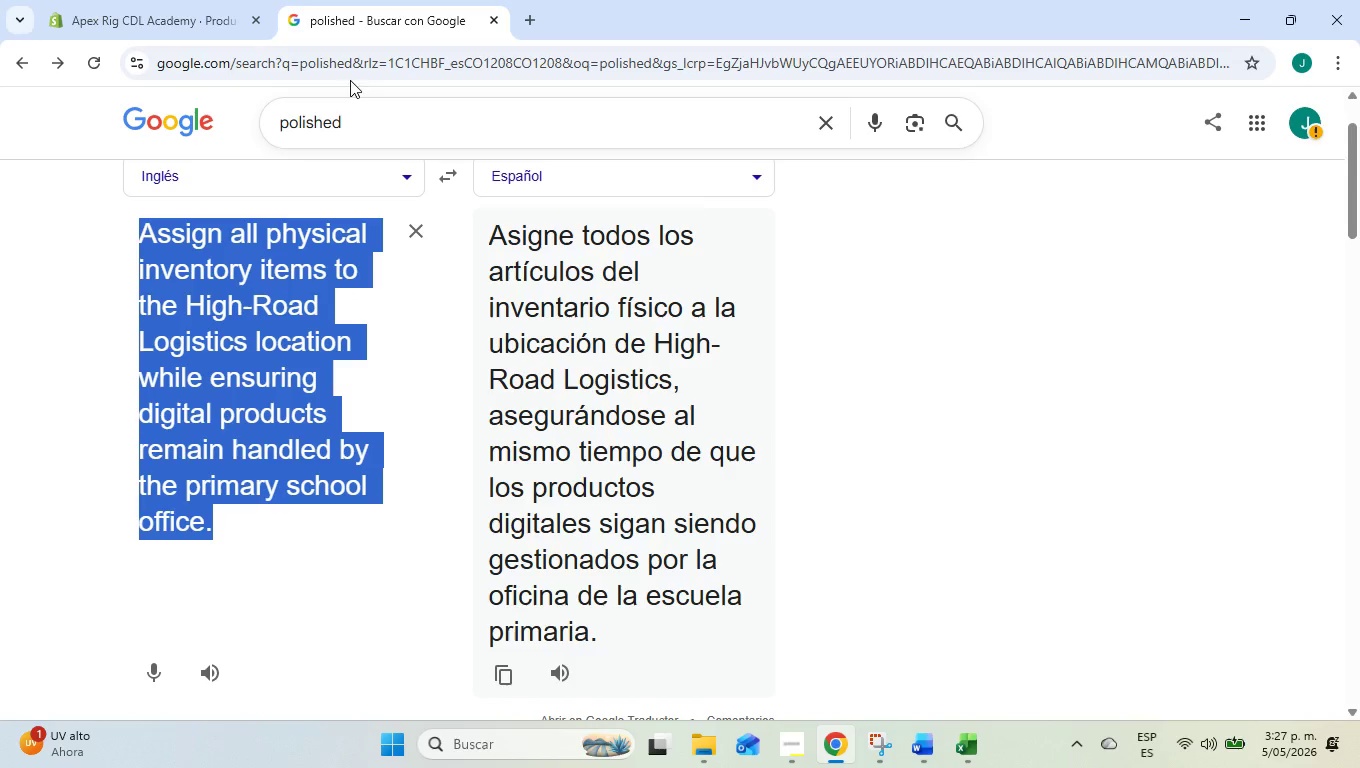 
left_click([414, 220])
 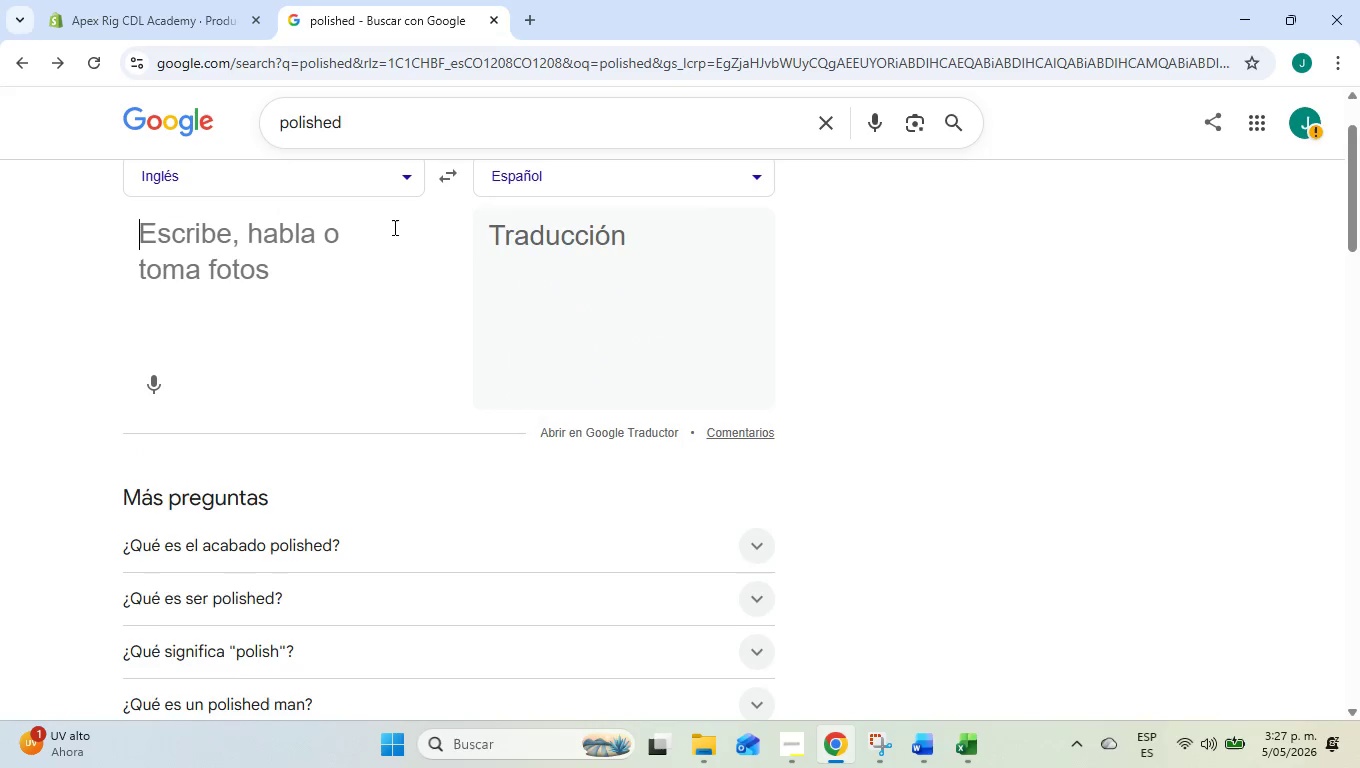 
key(Control+ControlLeft)
 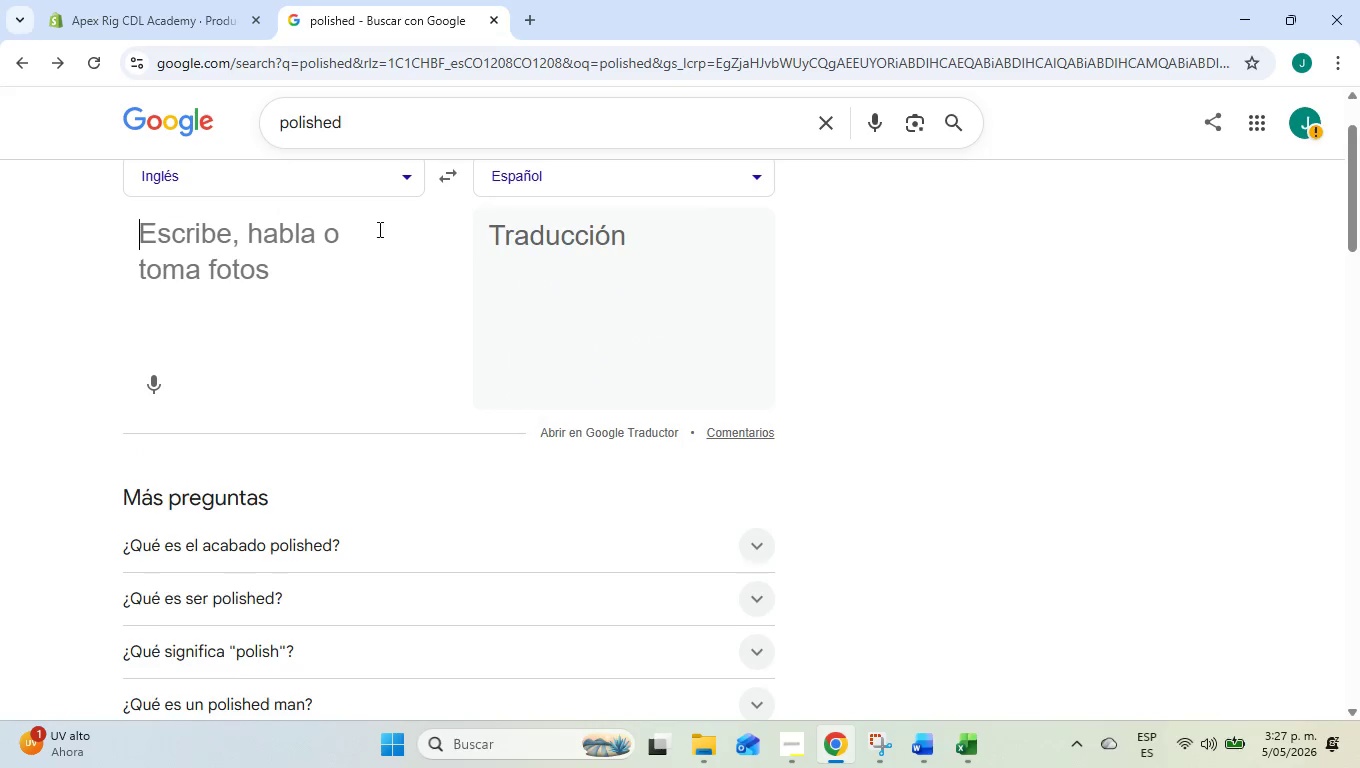 
key(Control+V)
 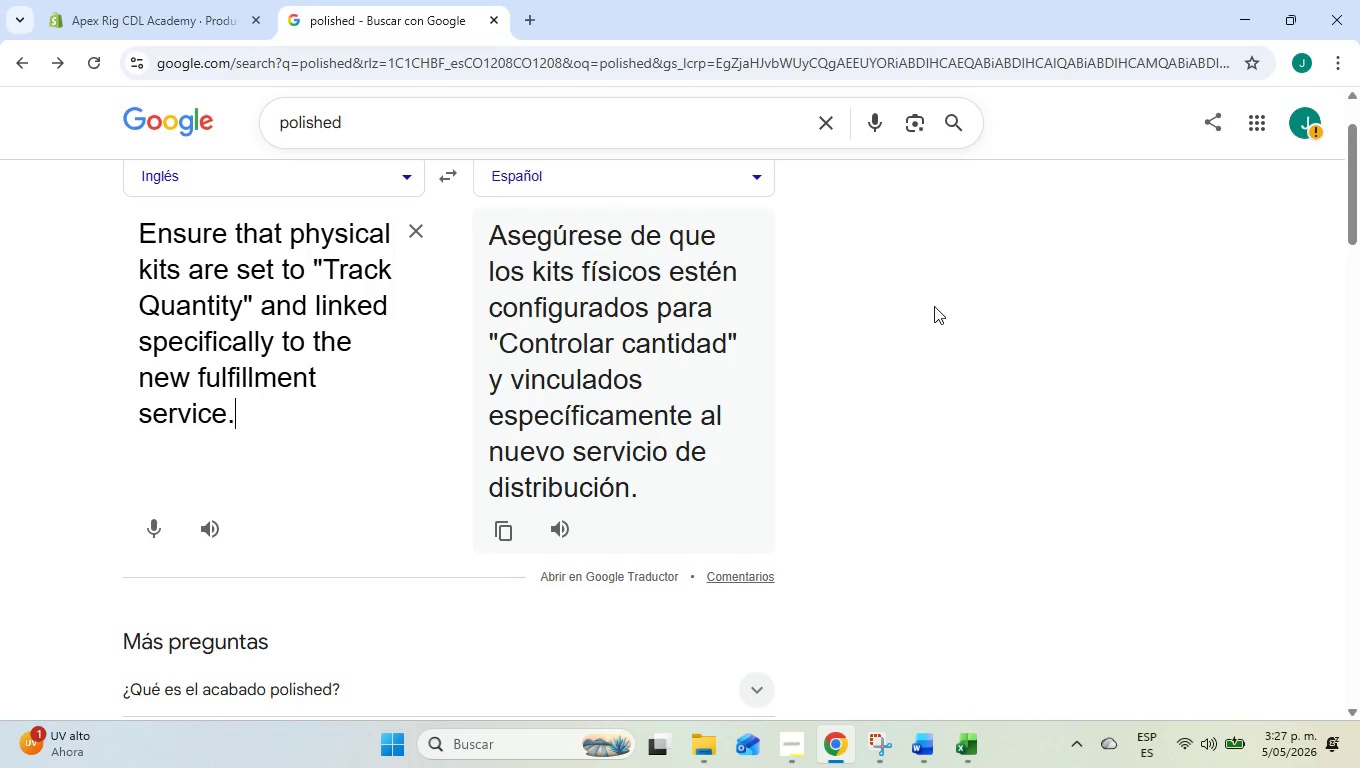 
wait(8.38)
 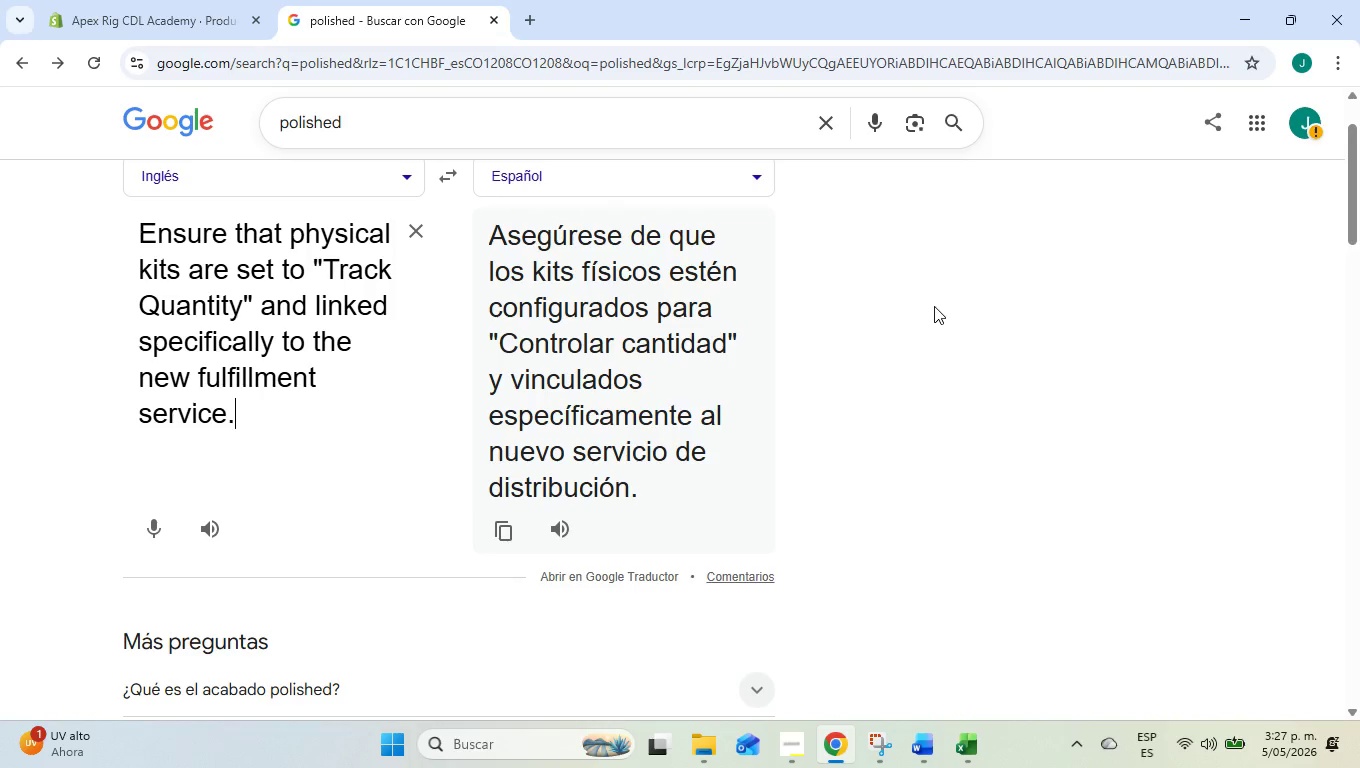 
left_click([204, 0])
 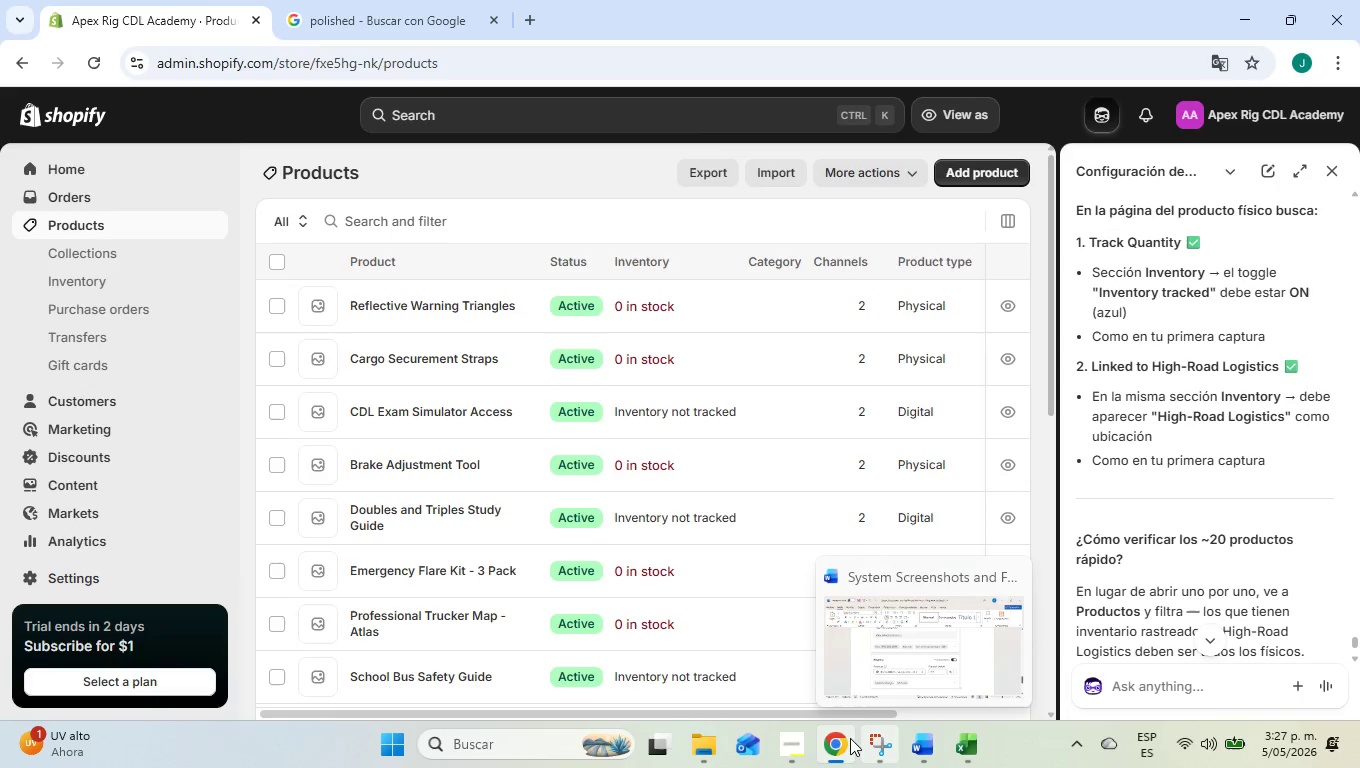 
left_click([787, 734])